 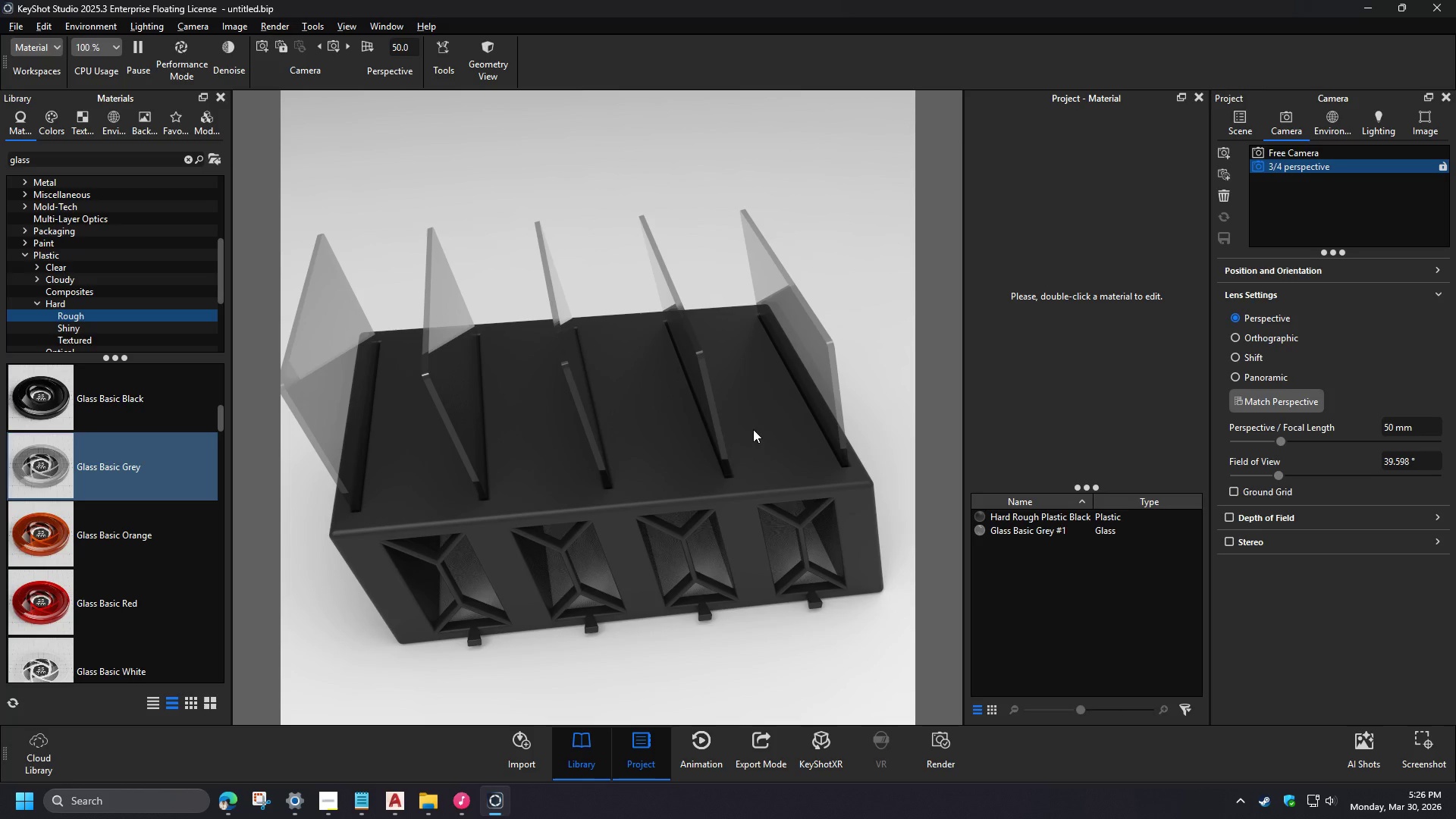 
left_click([1345, 251])
 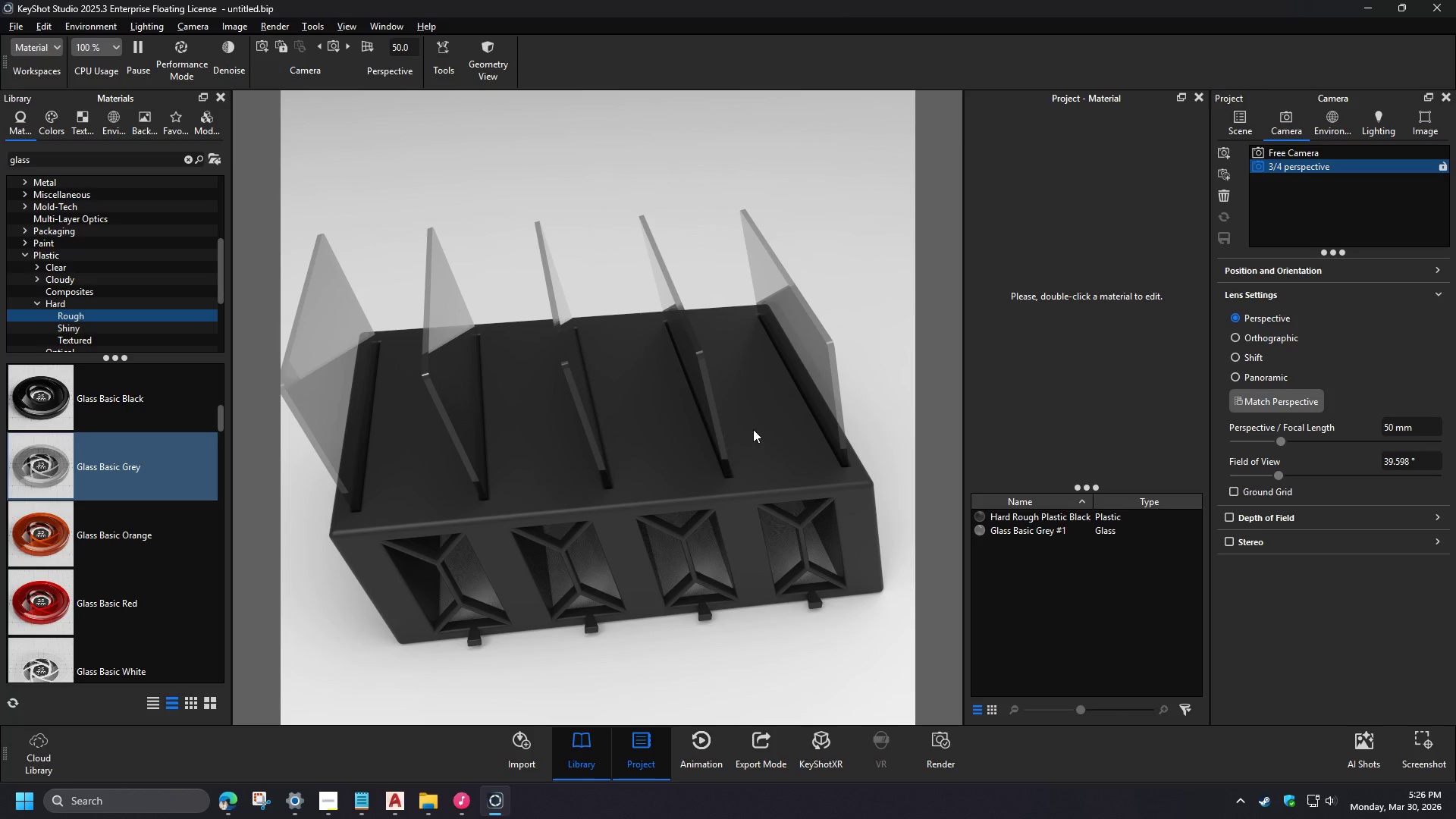 
key(Control+V)
 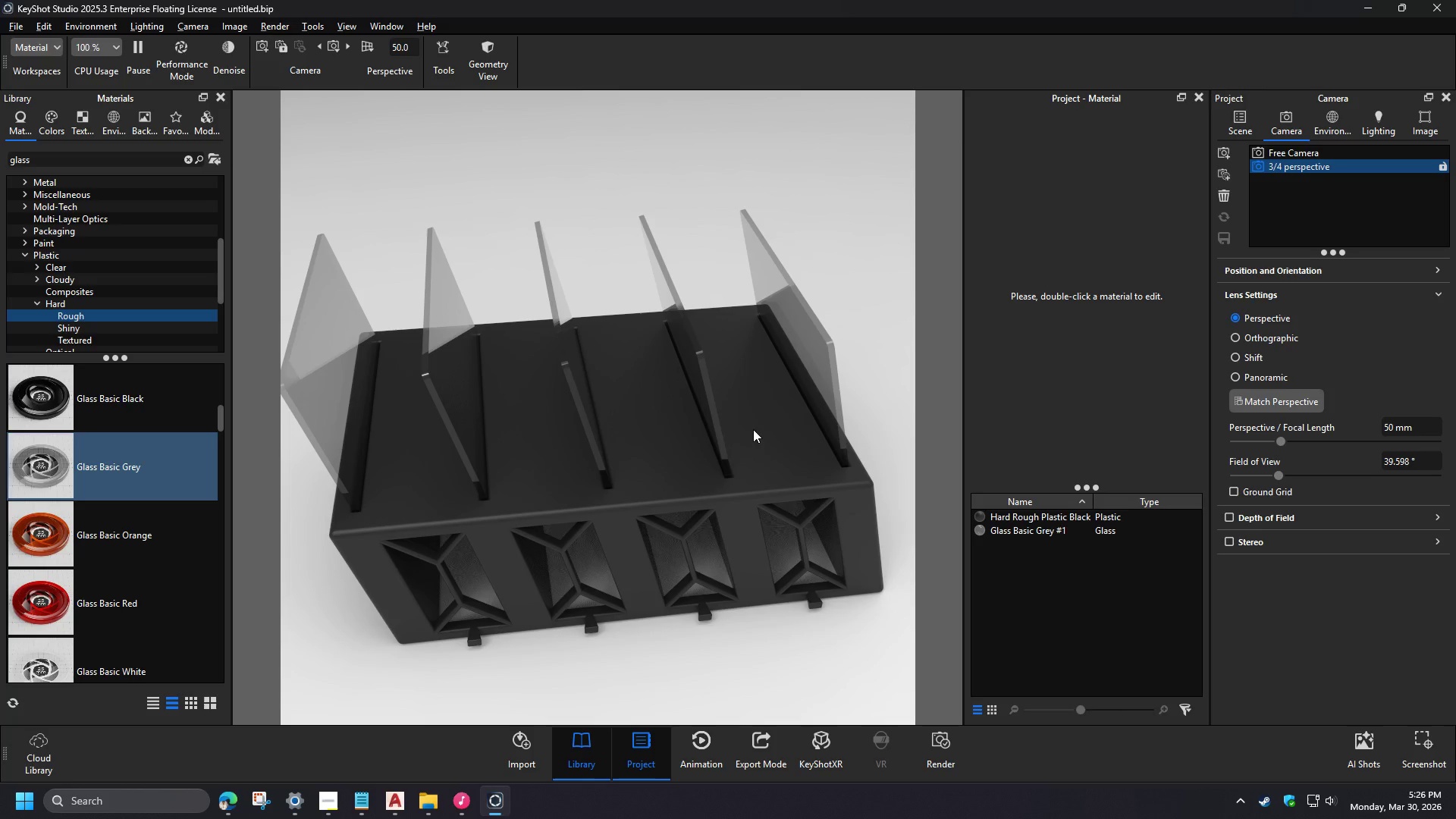 
left_click([1319, 218])
 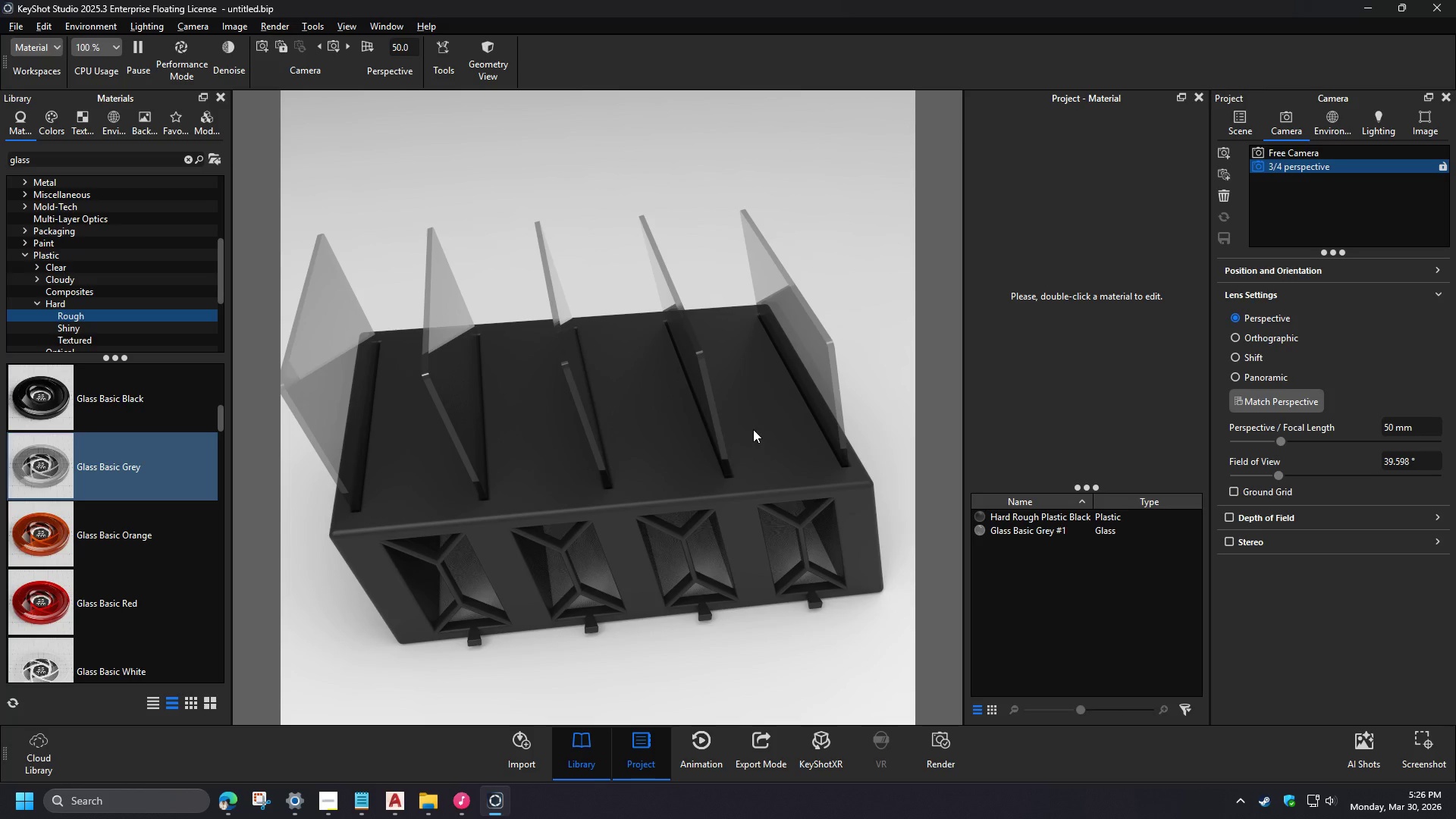 
right_click([1284, 199])
 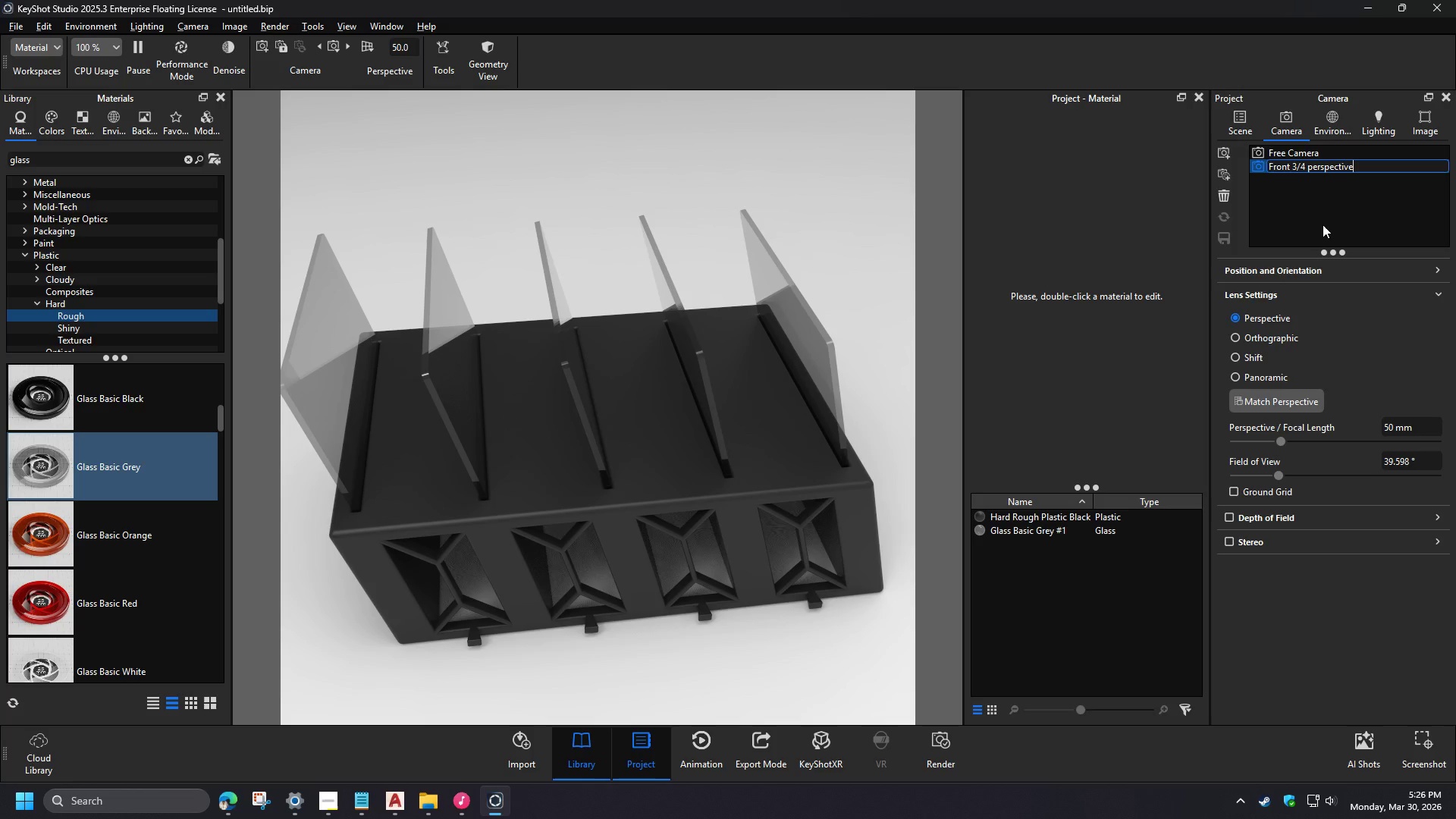 
left_click([1278, 187])
 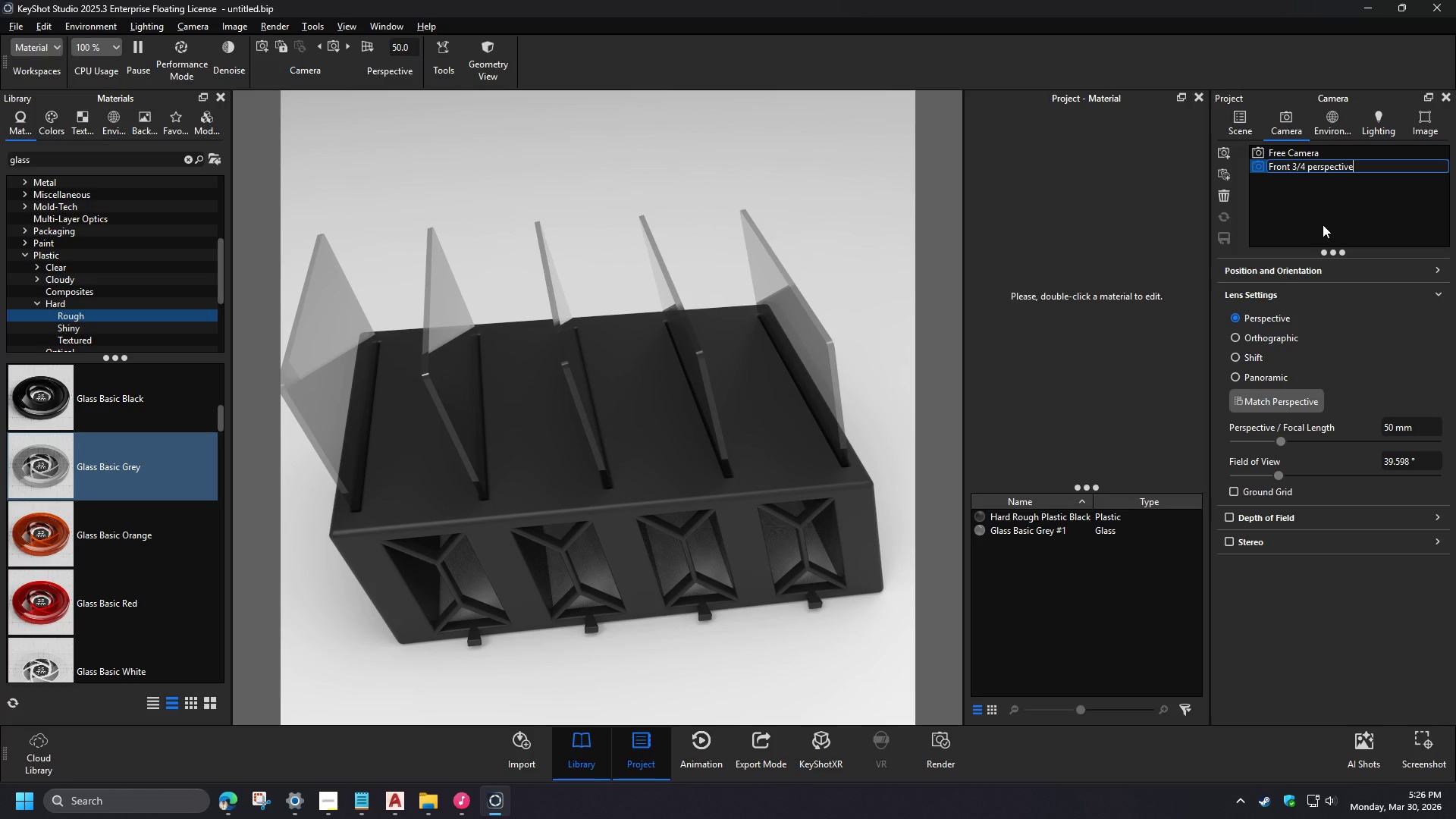 
left_click([1322, 190])
 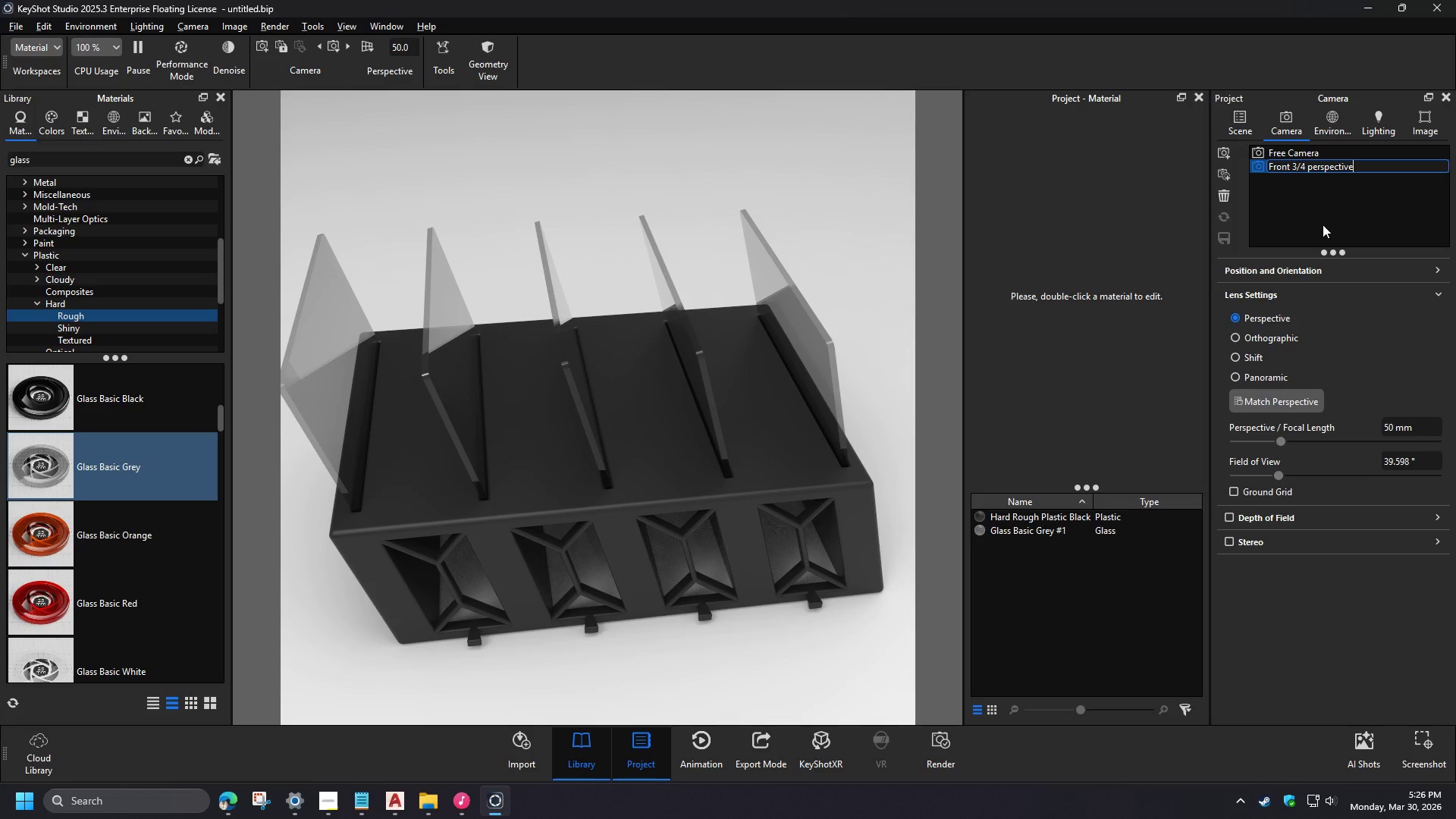 
left_click([1323, 190])
 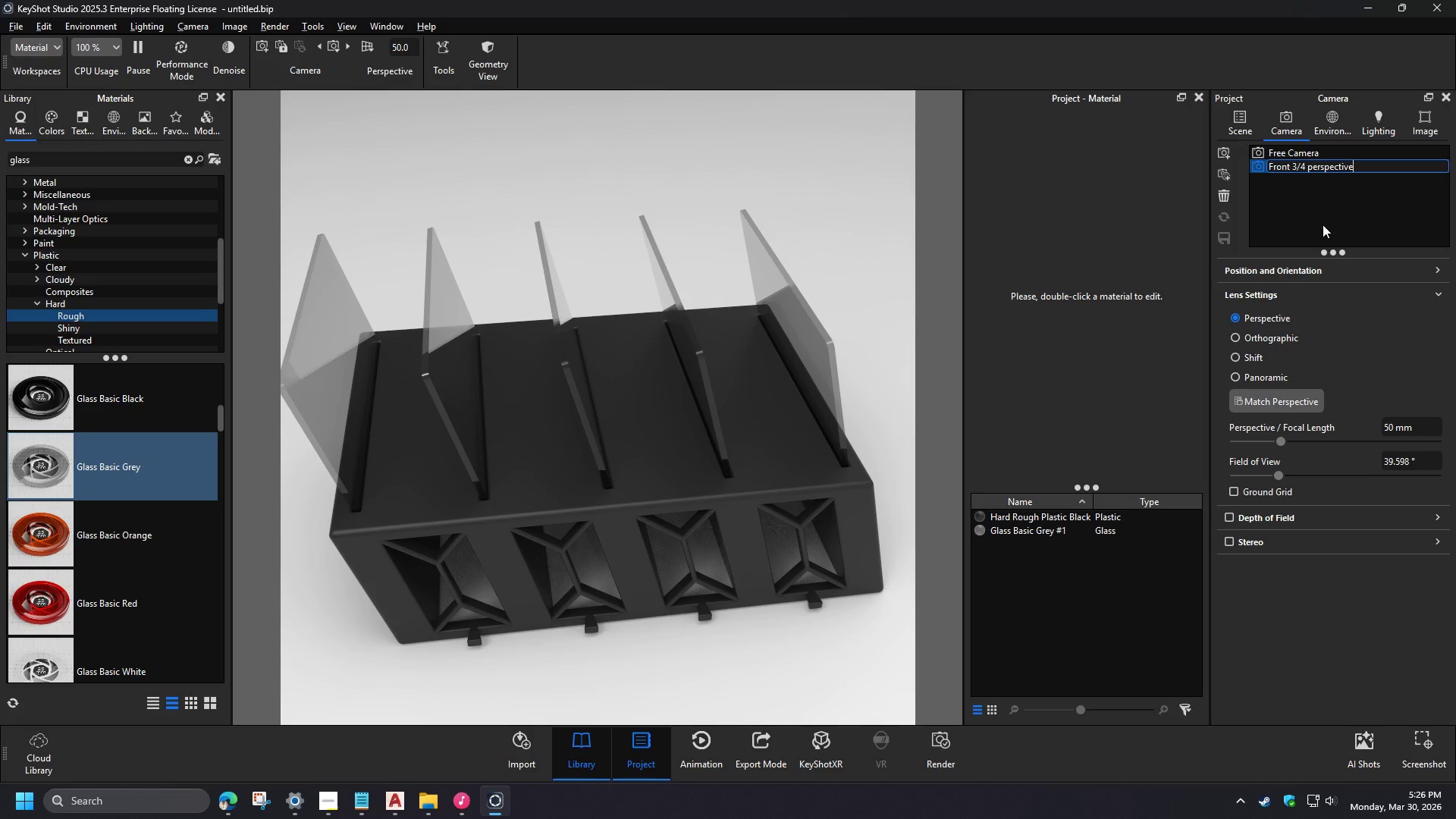 
right_click([1317, 177])
 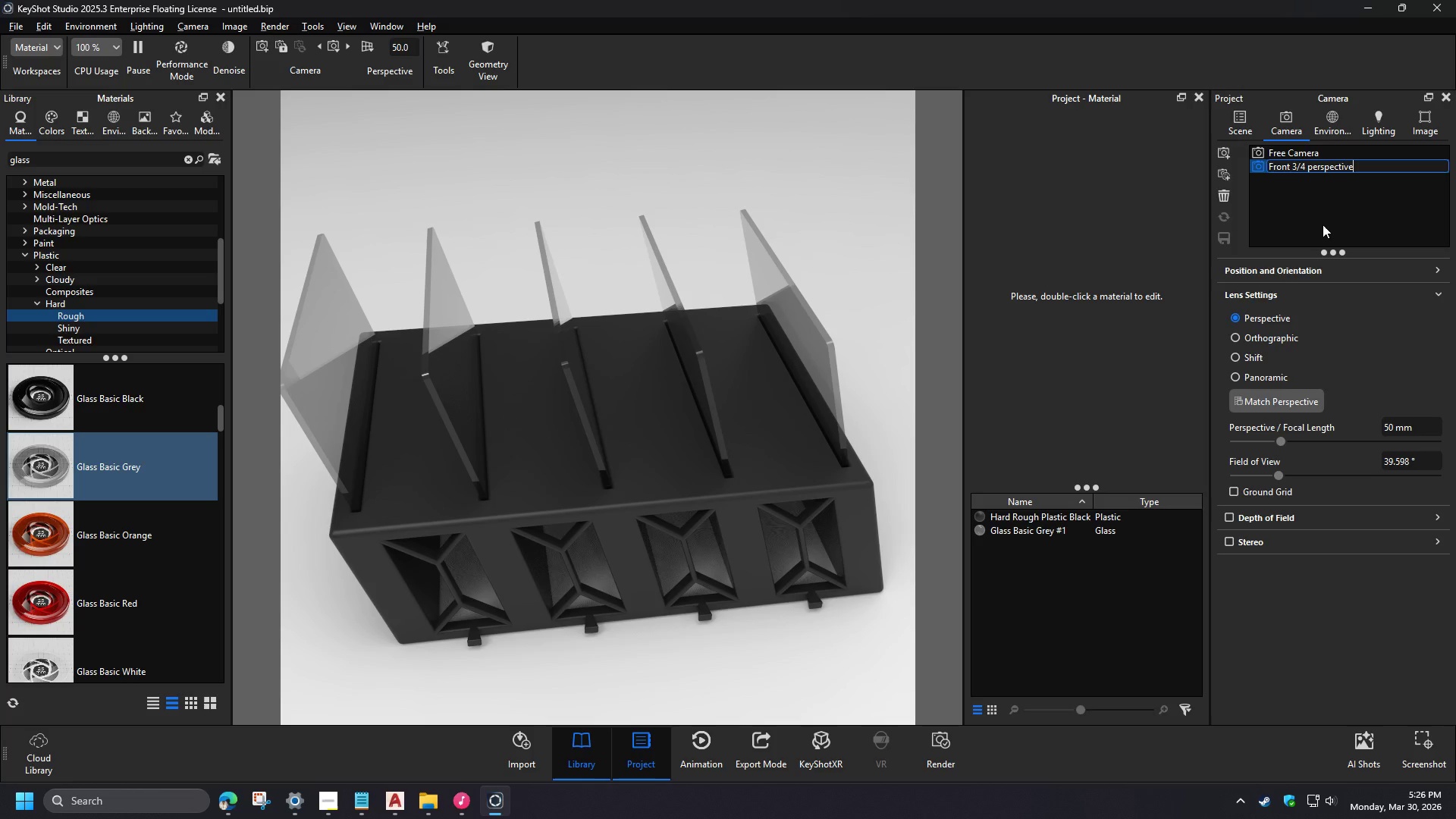 
left_click([1345, 284])
 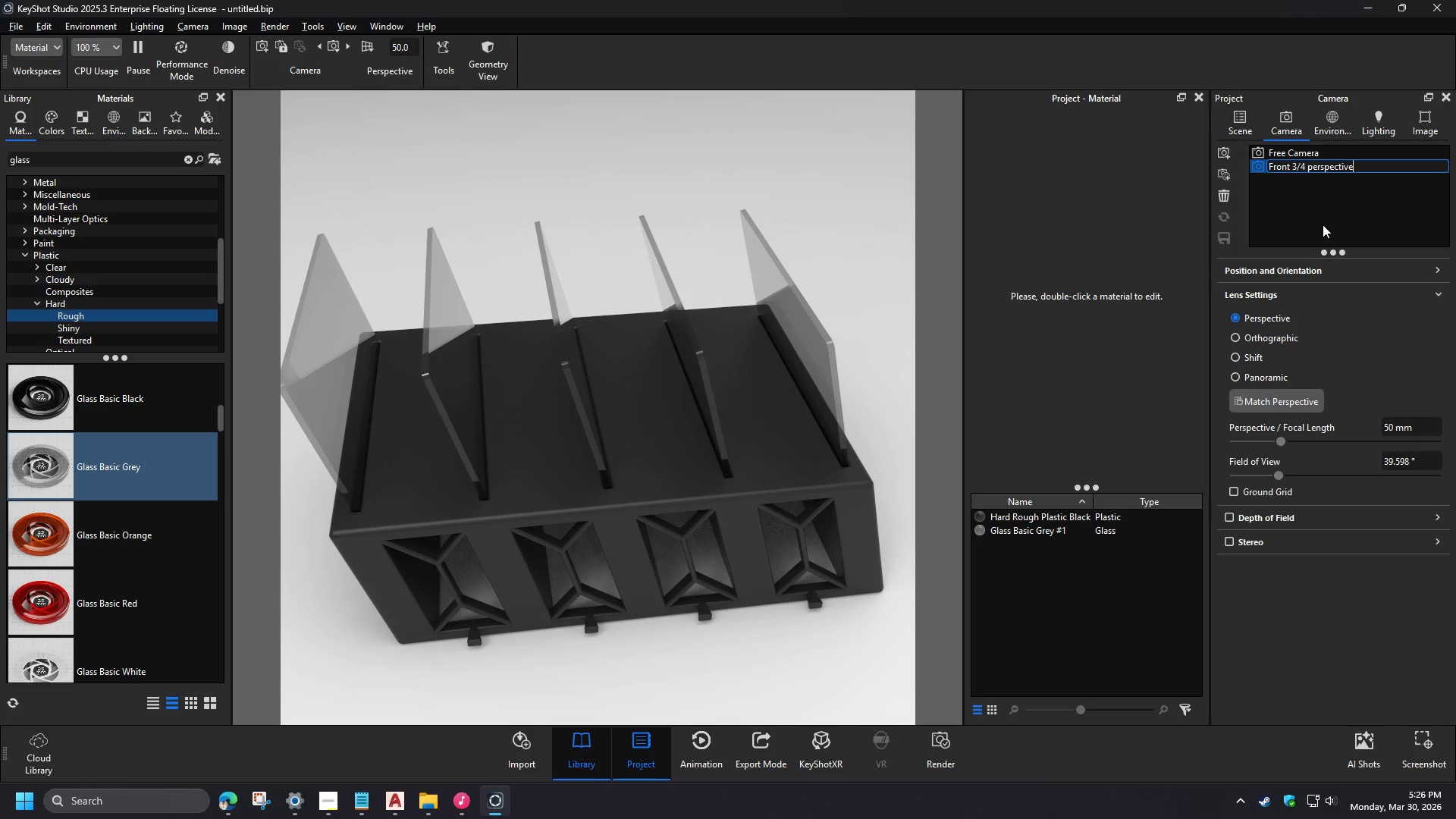 
left_click([226, 806])
 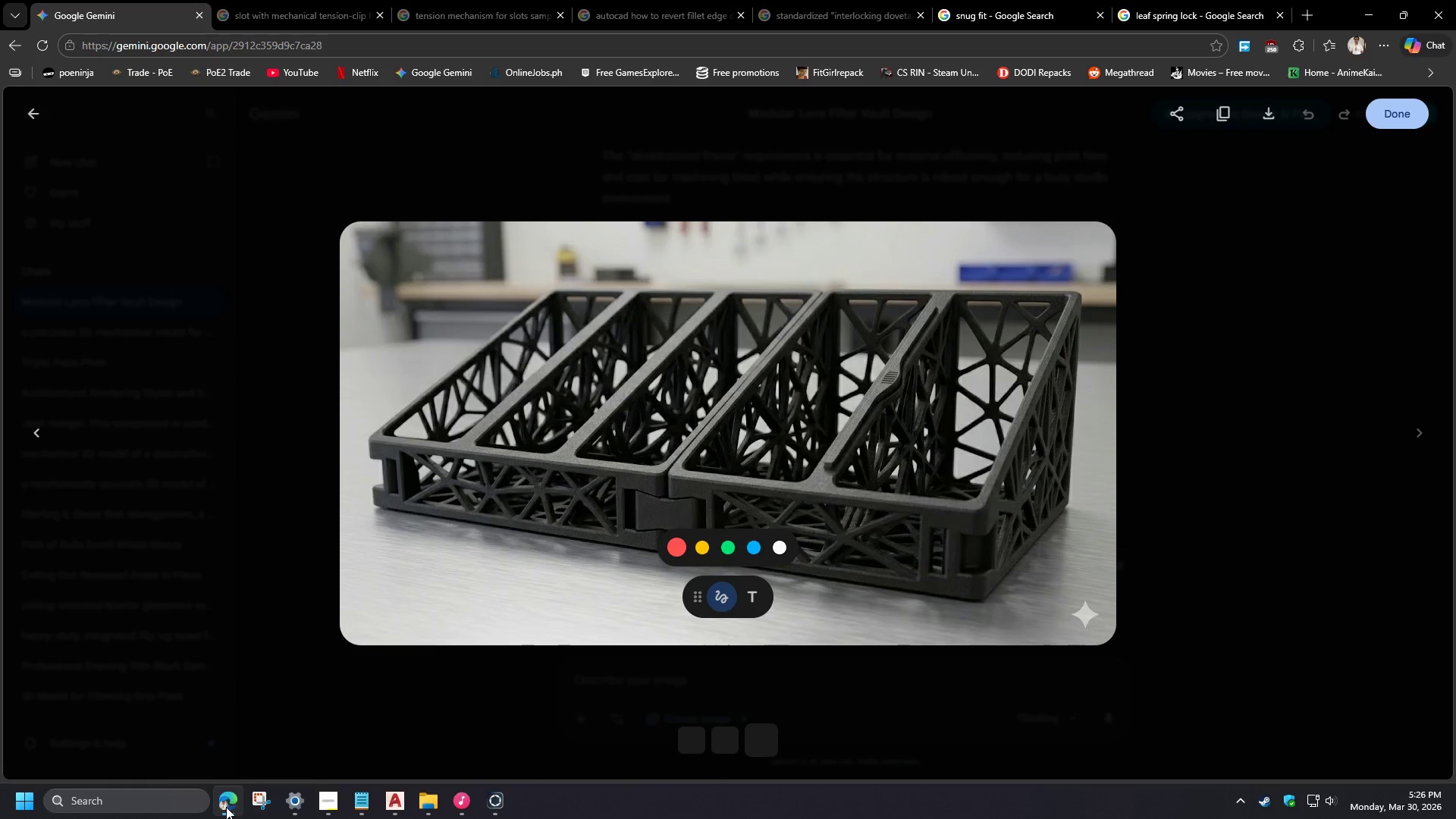 
left_click([226, 807])
 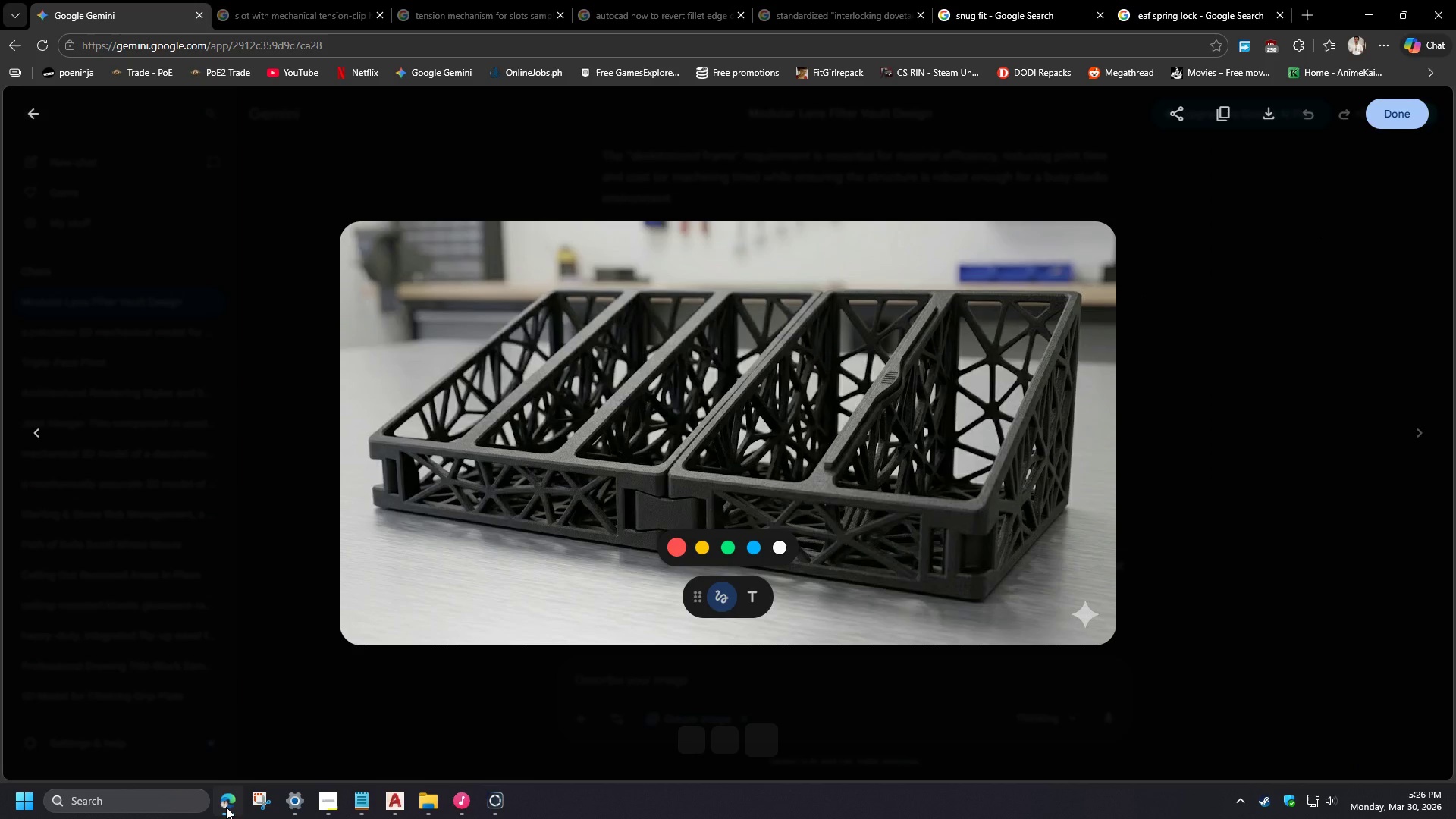 
mouse_move([246, 803])
 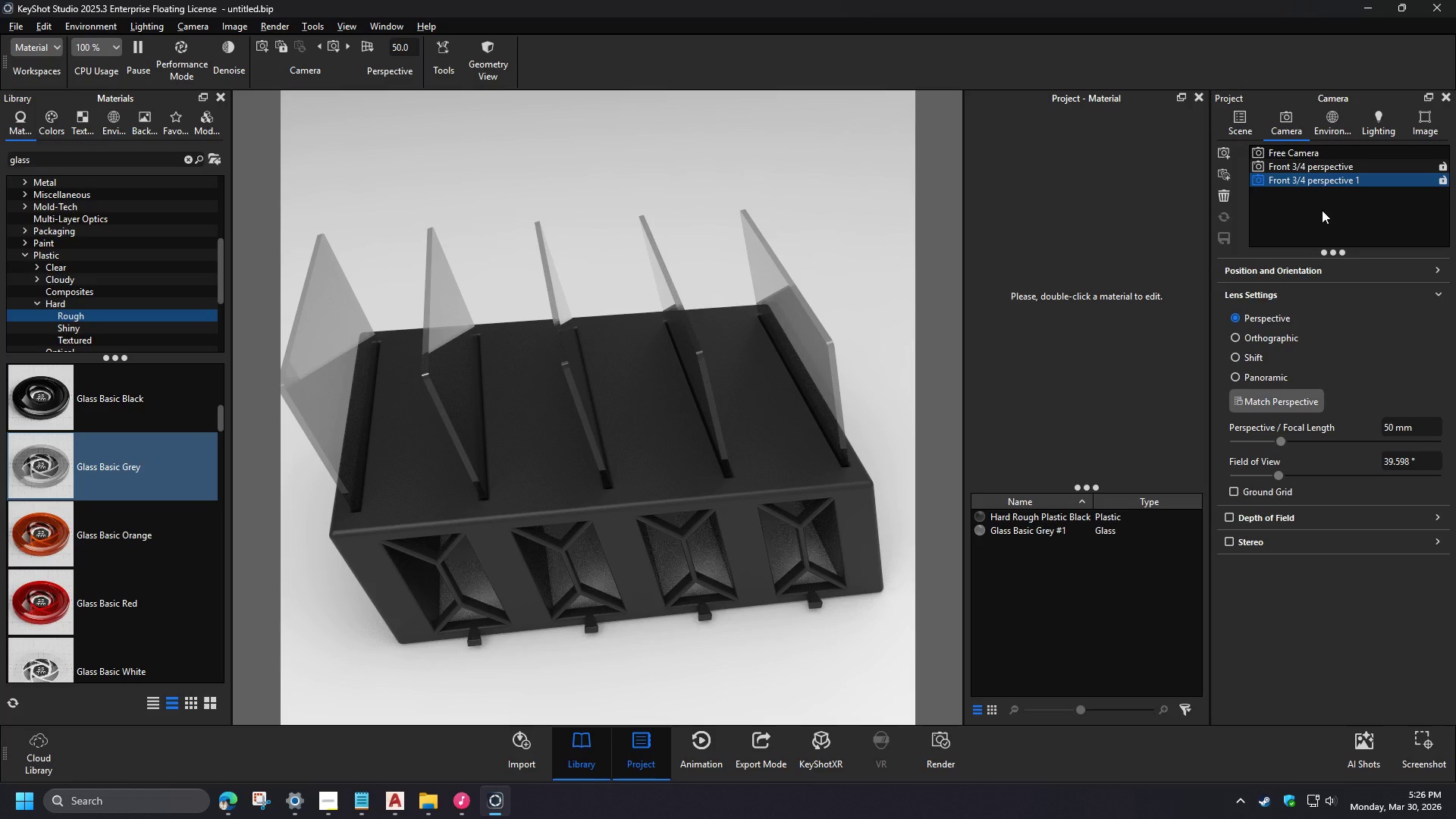 
right_click([1345, 181])
 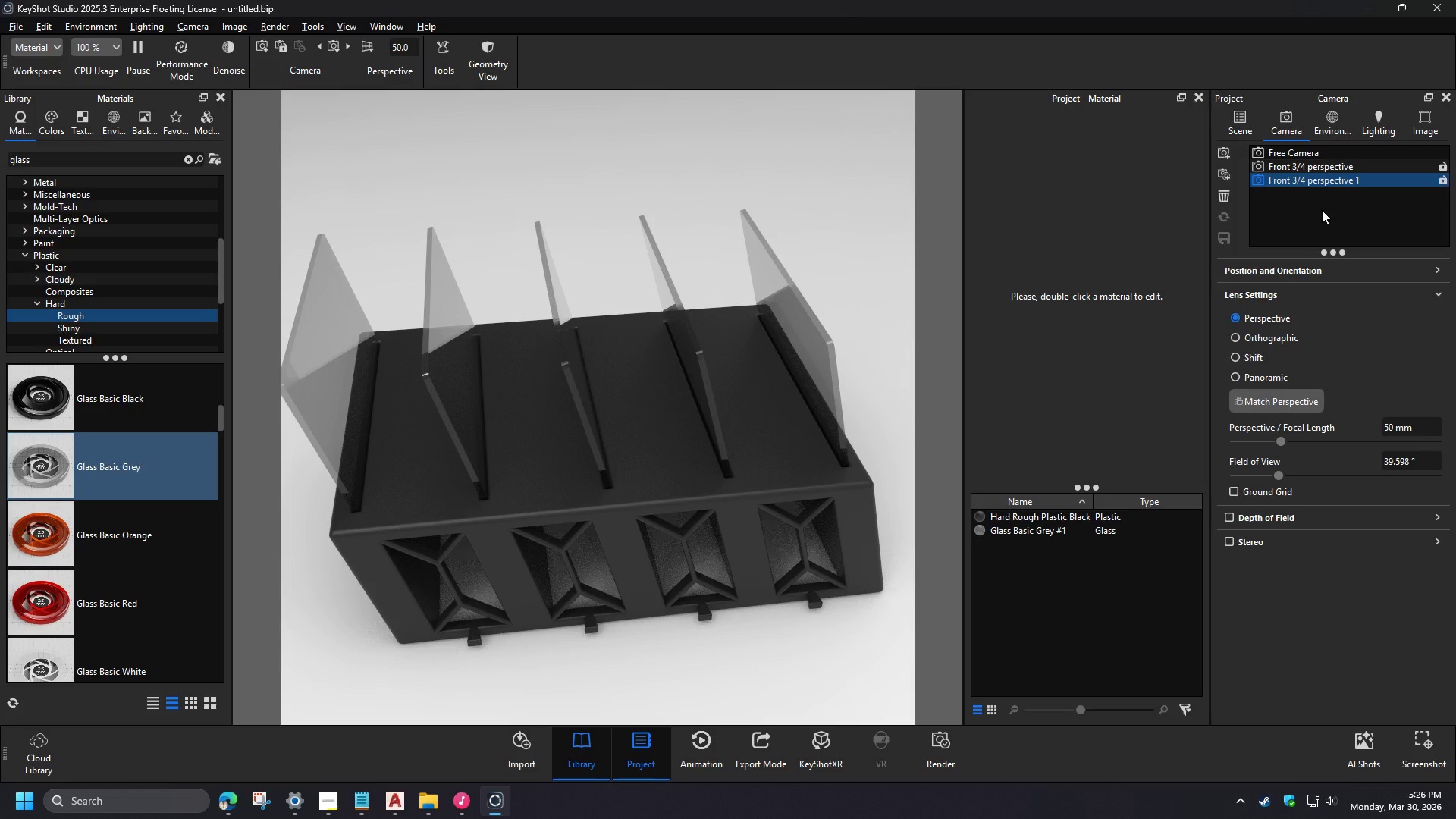 
left_click([1302, 224])
 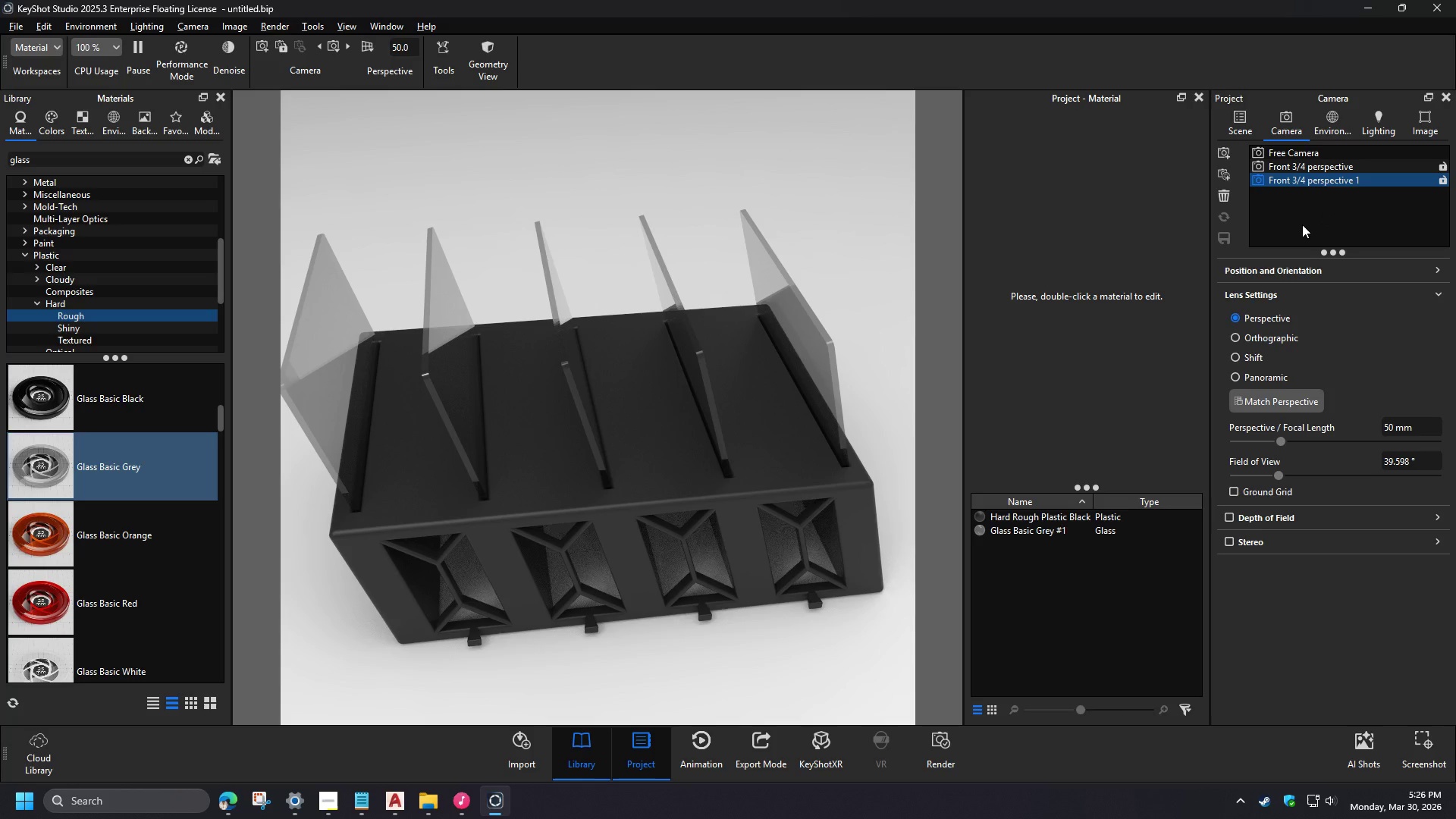 
right_click([1325, 181])
 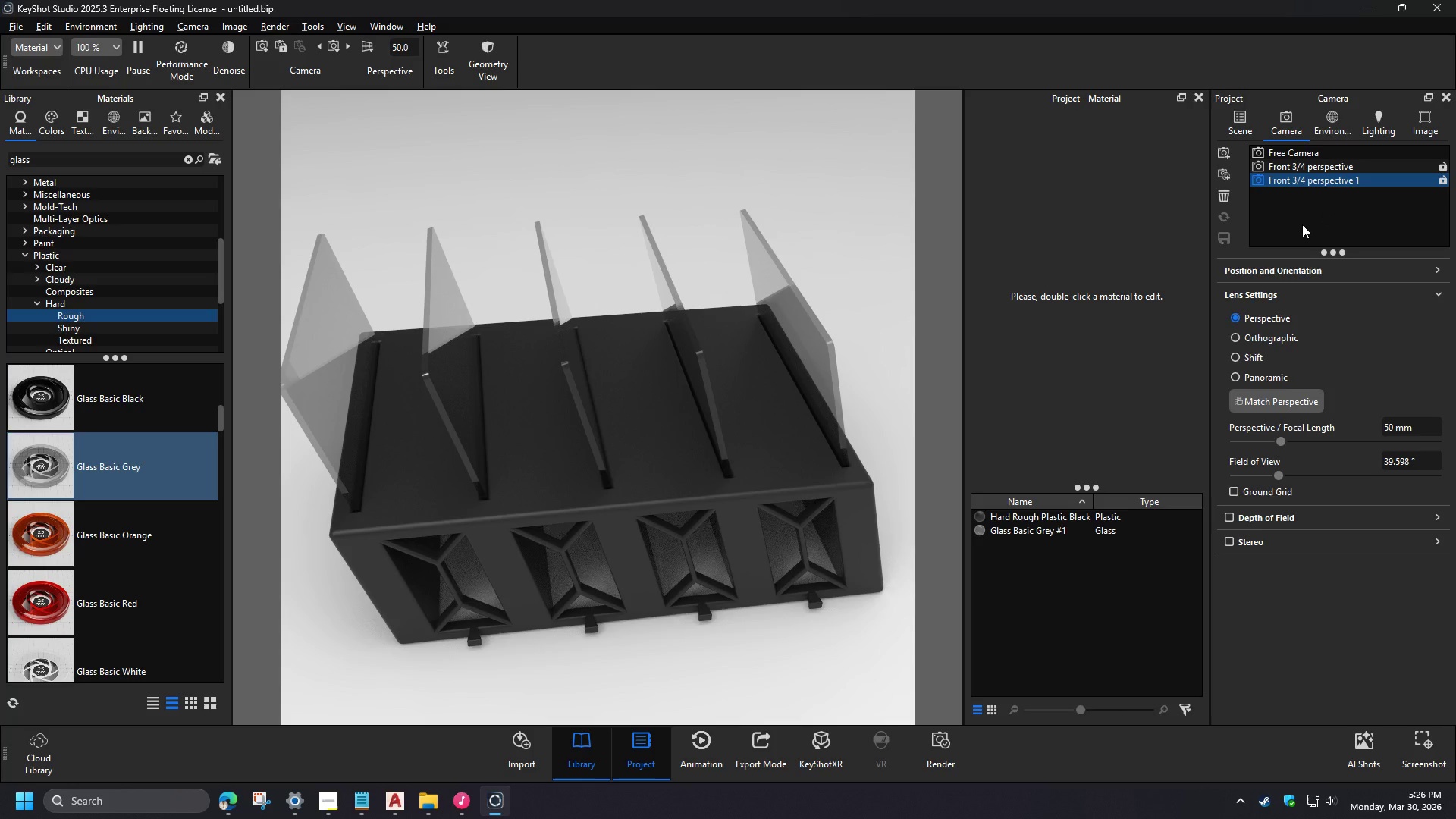 
left_click([1352, 309])
 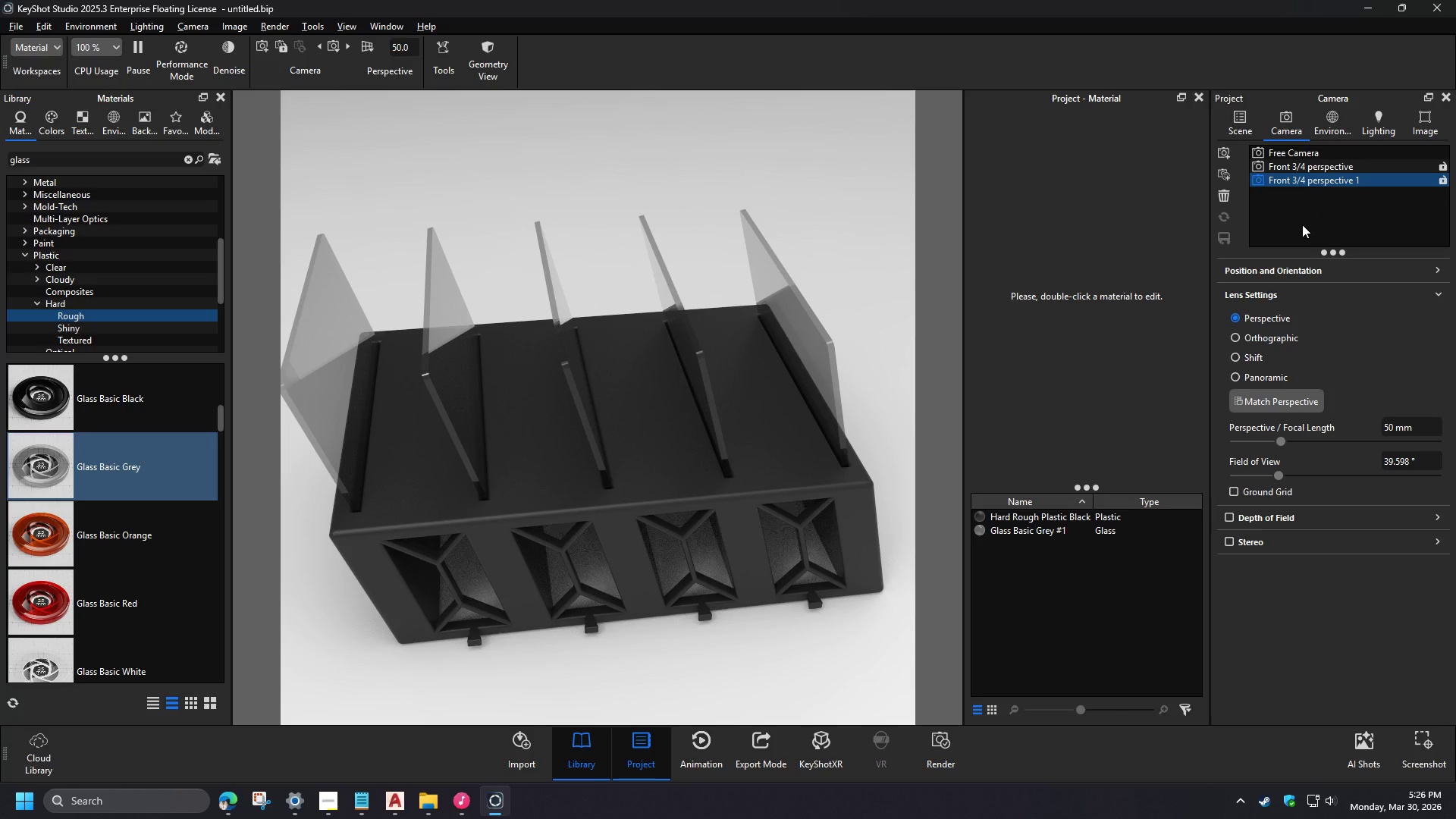 
wait(9.72)
 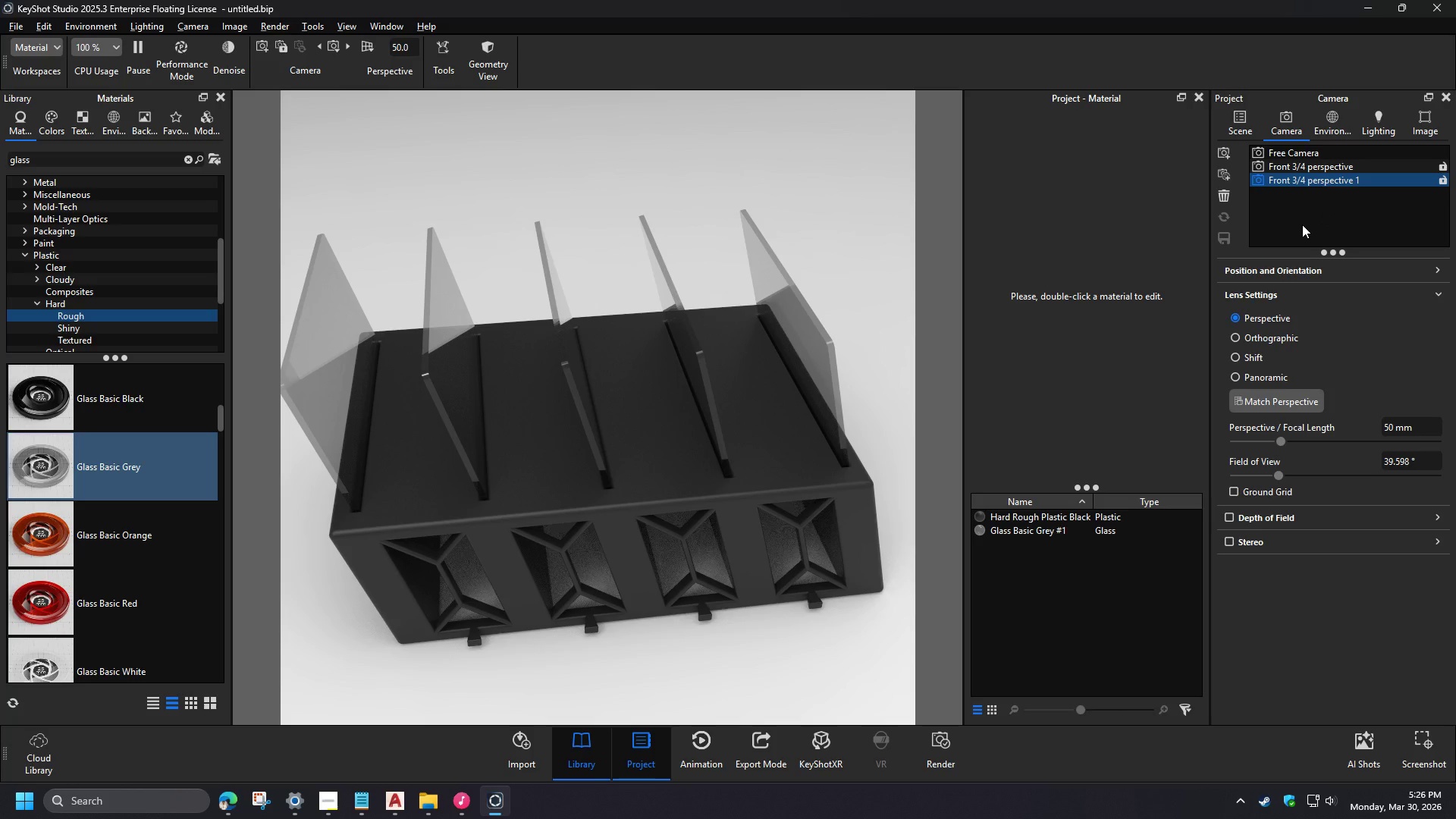 
left_click([1241, 131])
 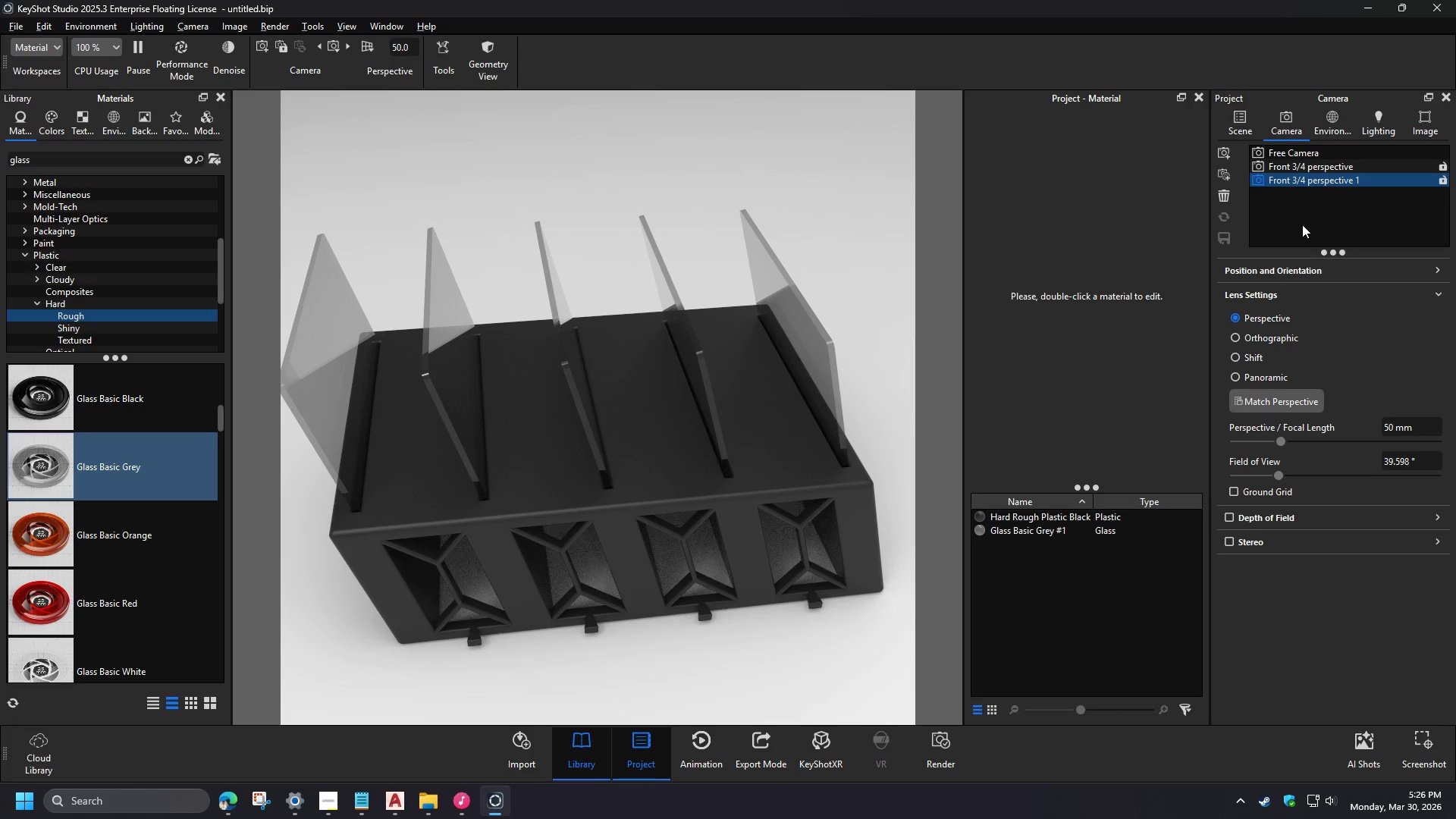 
left_click([1244, 205])
 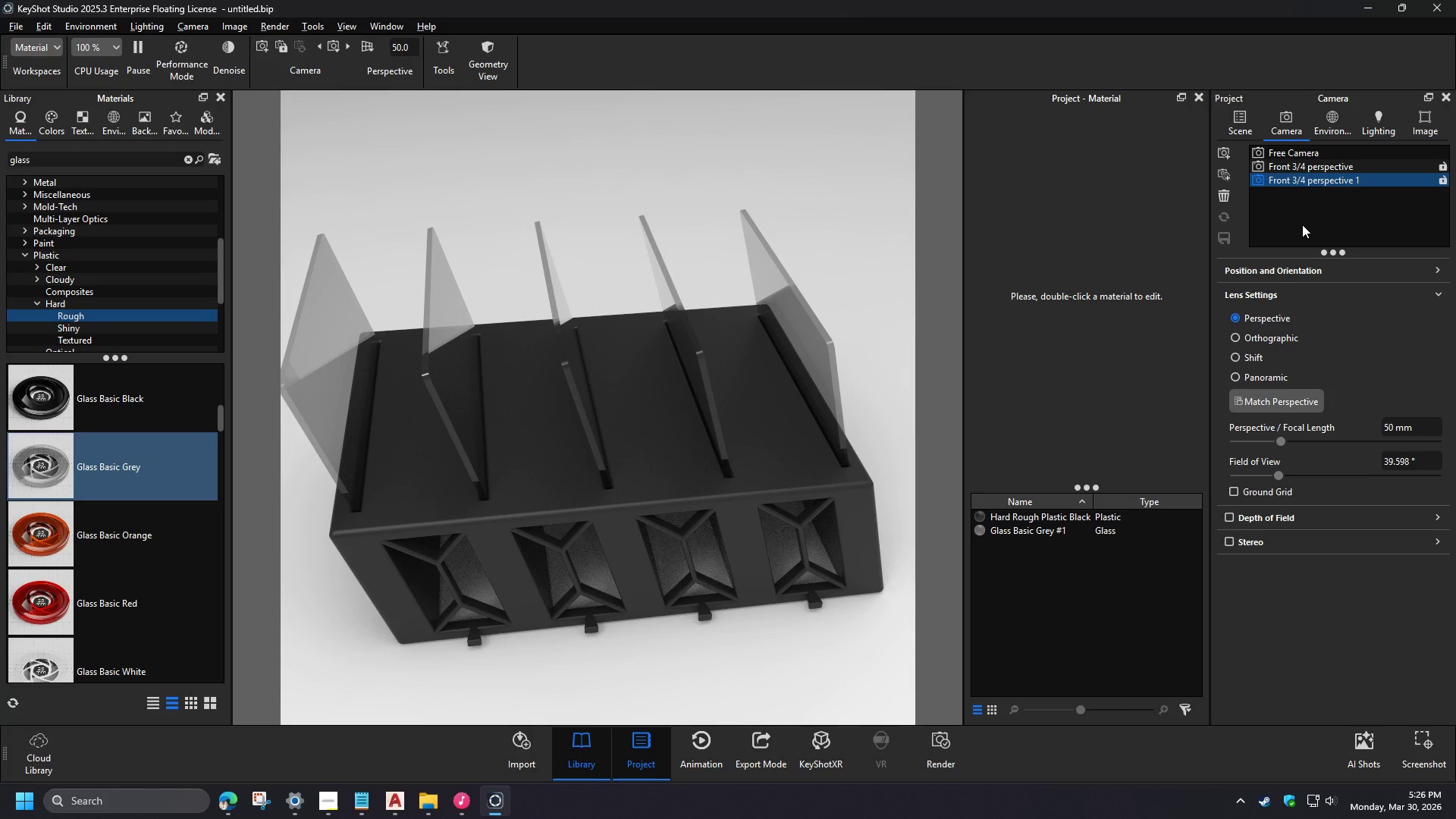 
left_click([1255, 220])
 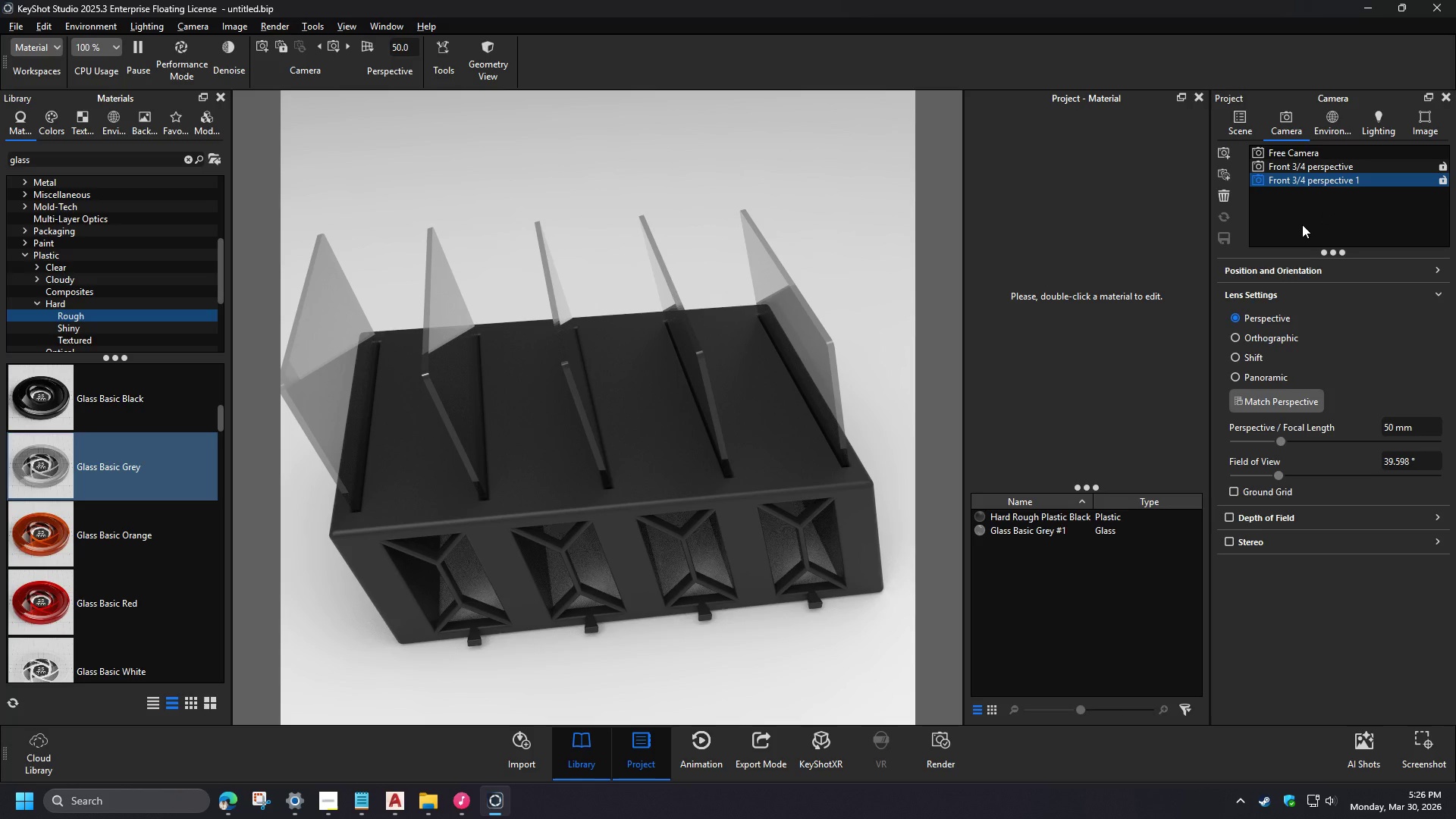 
left_click([1283, 244])
 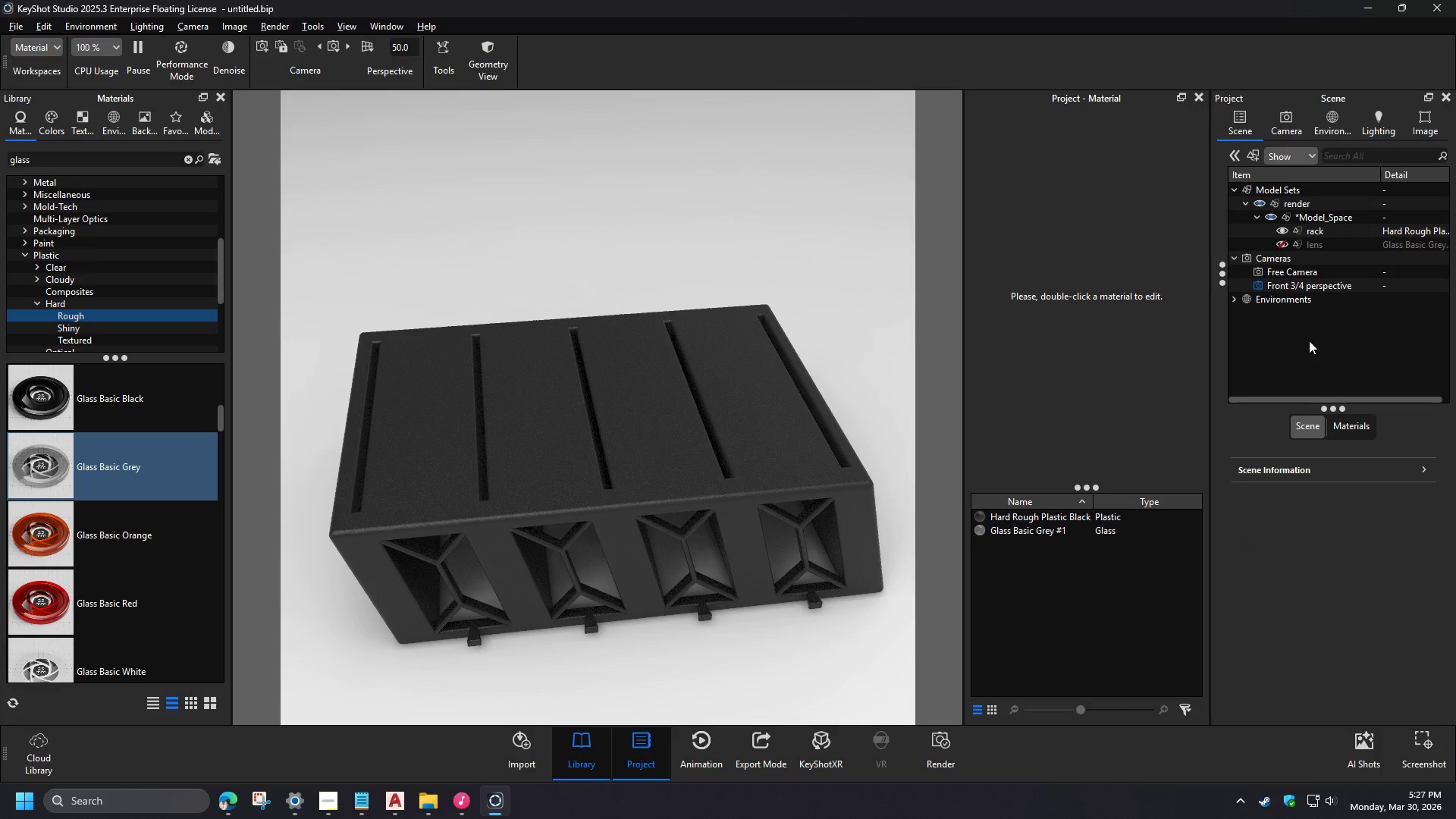 
left_click([1289, 130])
 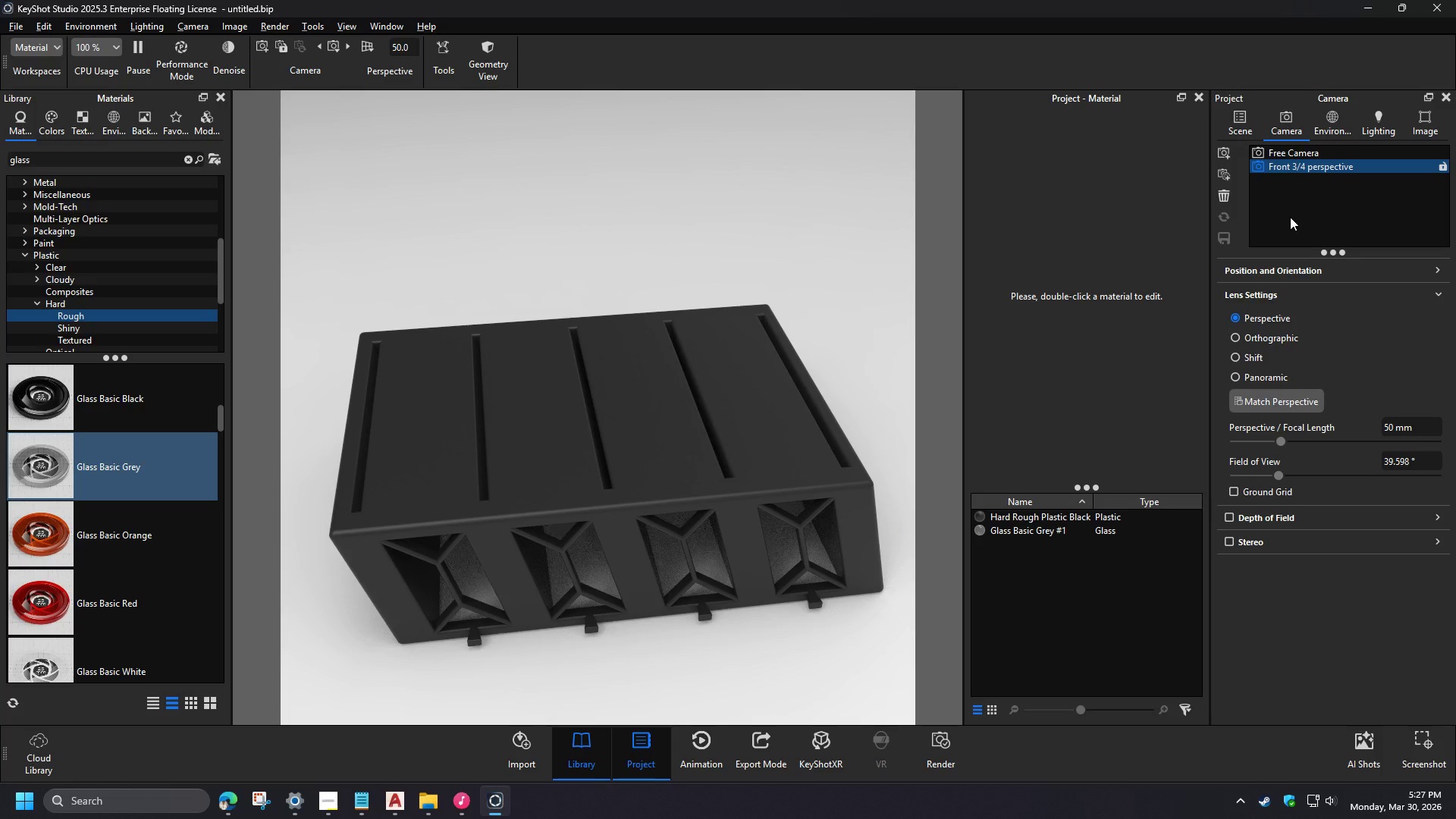 
wait(5.53)
 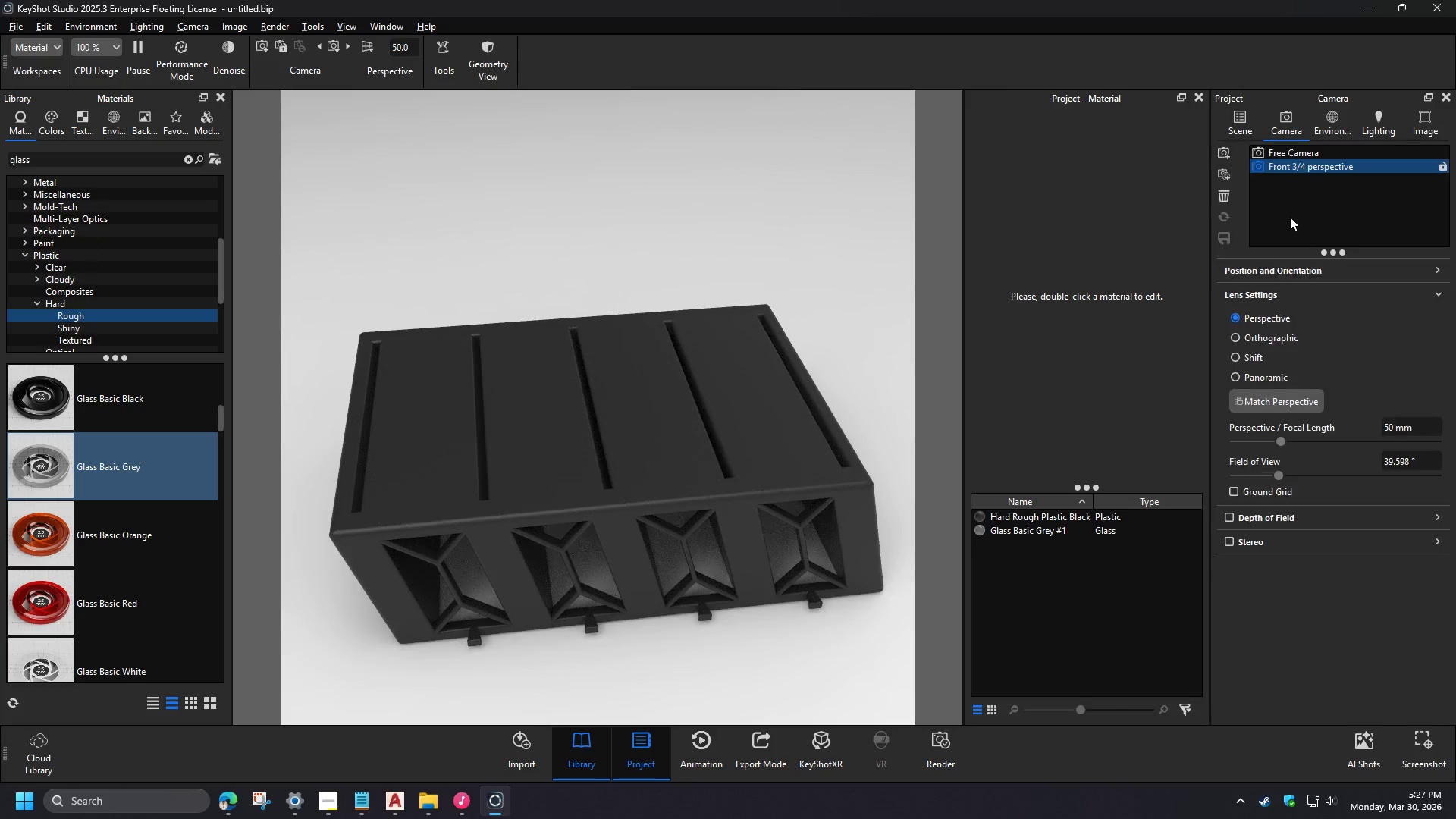 
left_click([494, 64])
 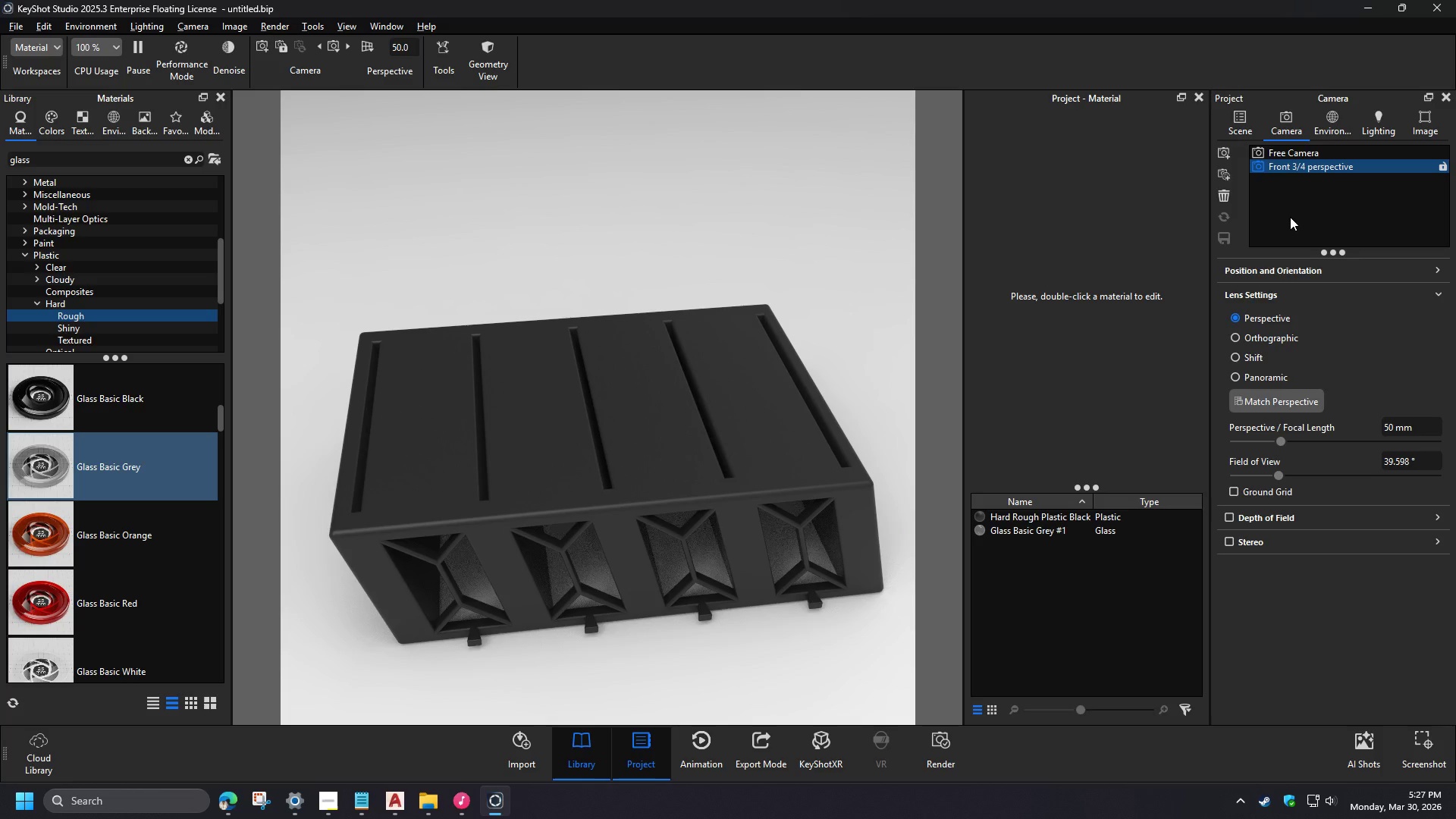 
left_click([148, 648])
 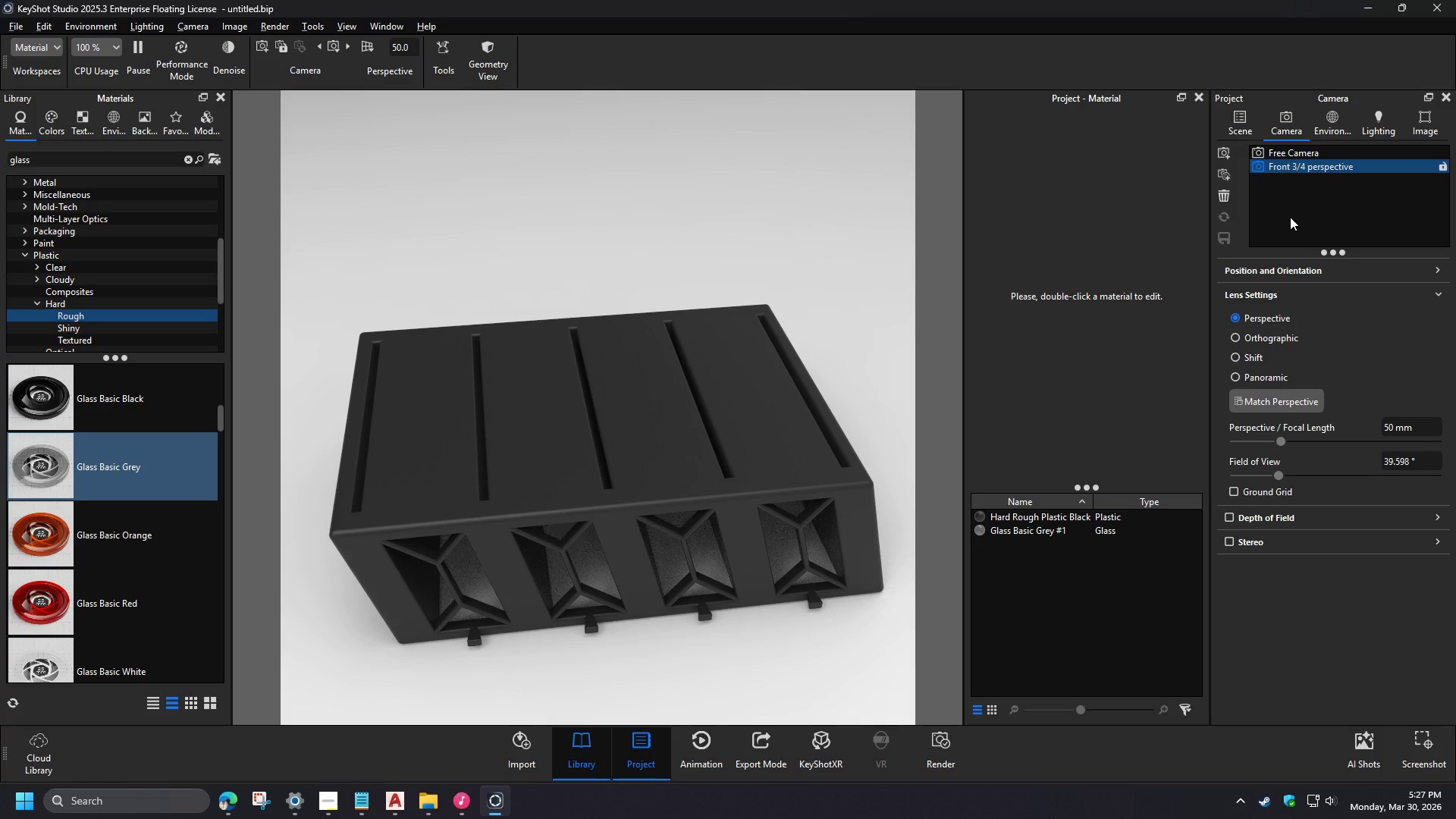 
left_click([104, 472])
 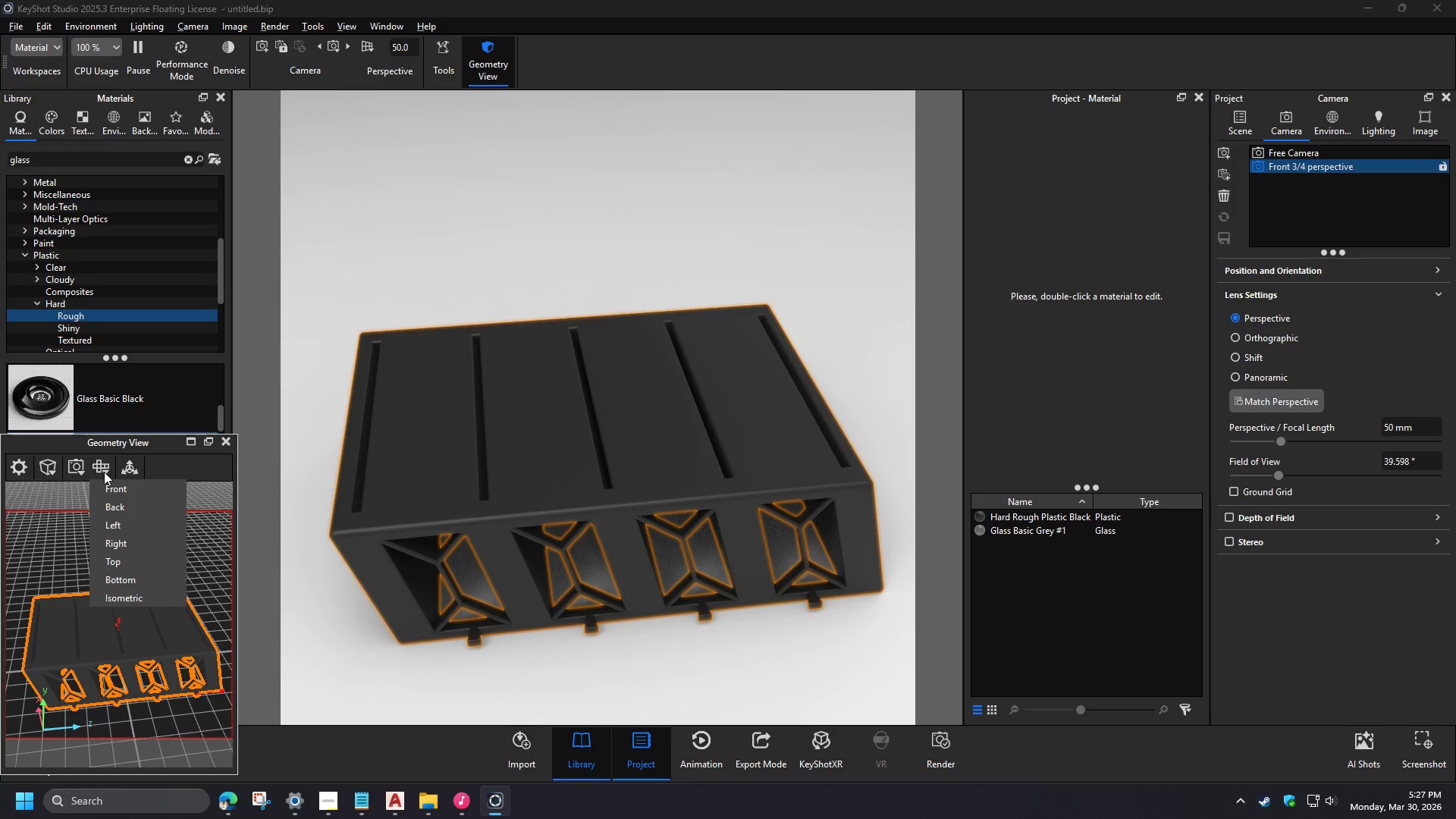 
left_click([119, 595])
 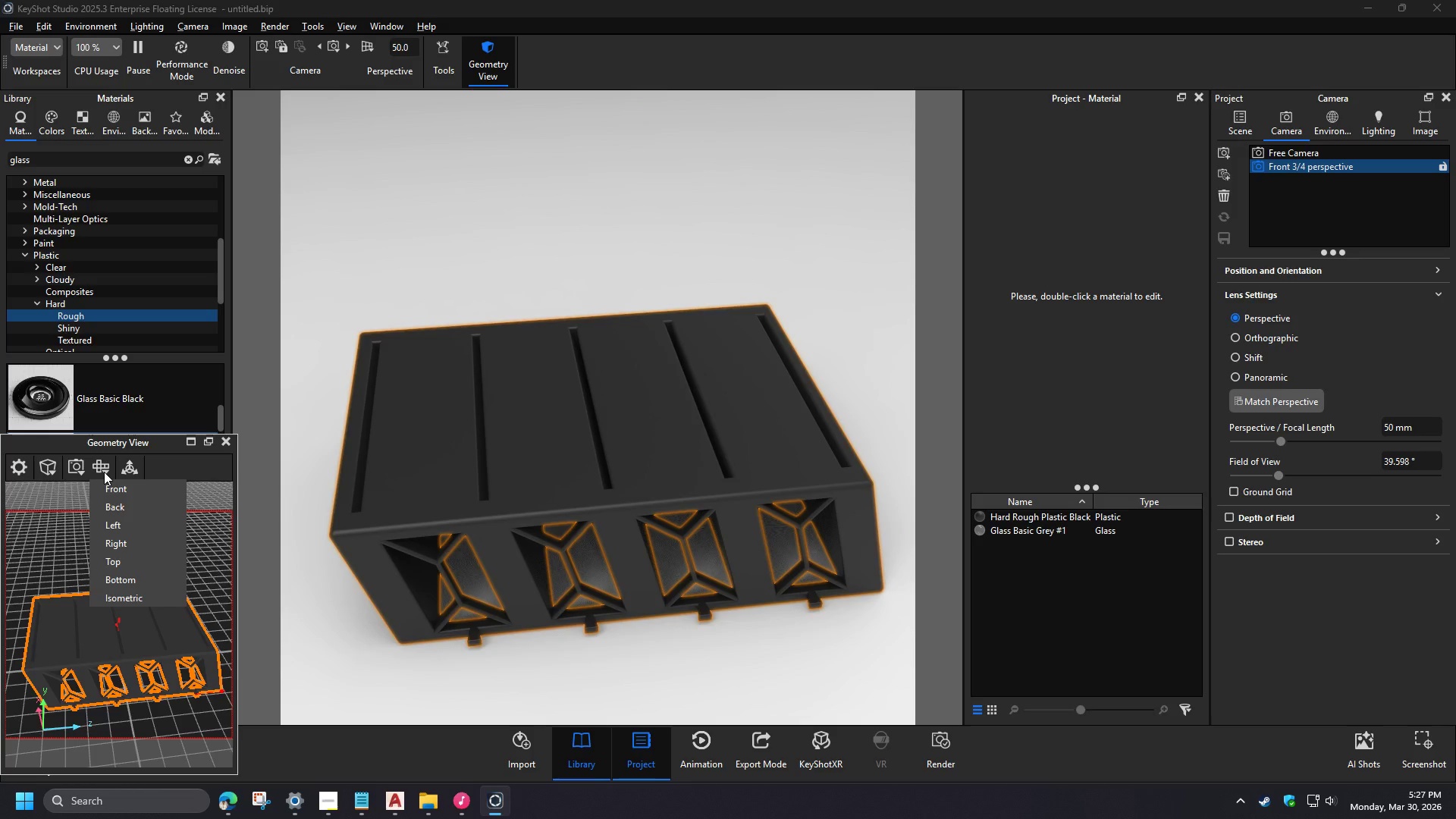 
left_click([339, 808])